 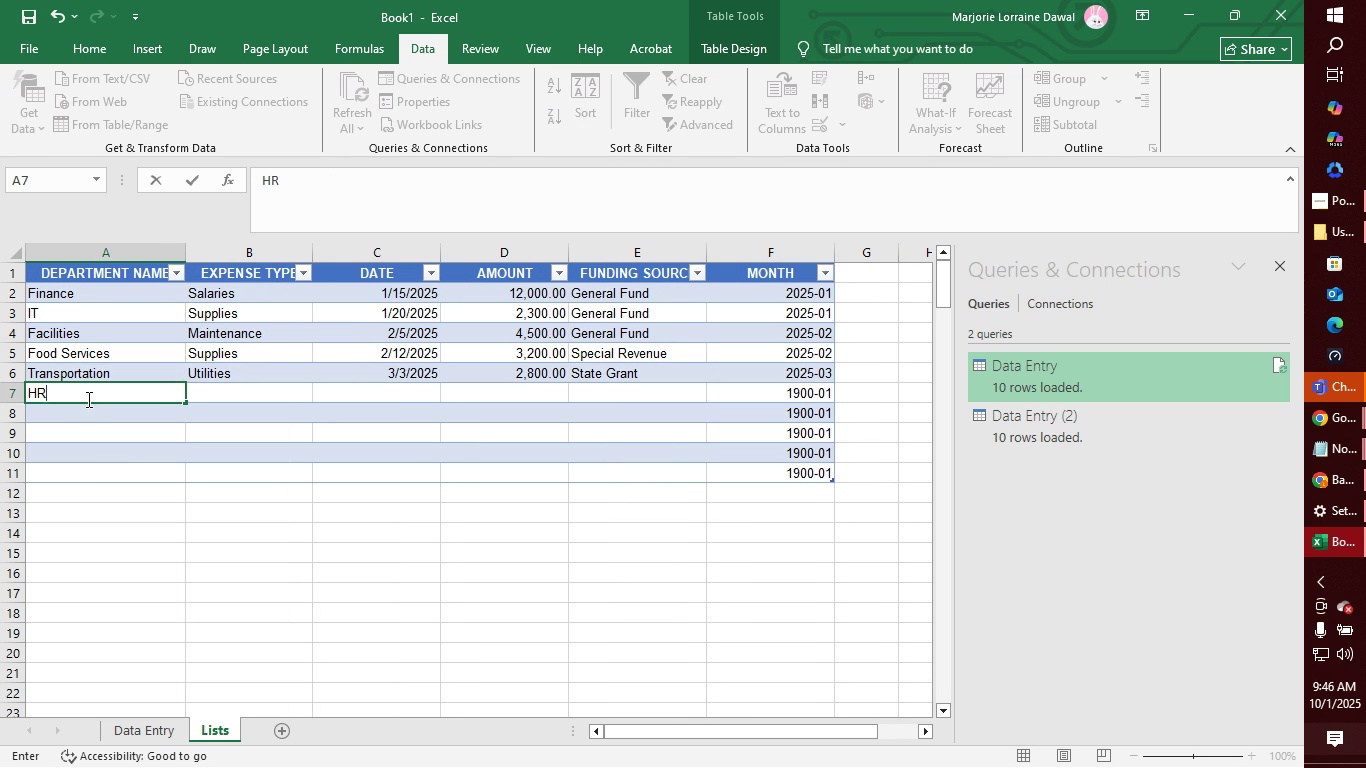 
key(Enter)
 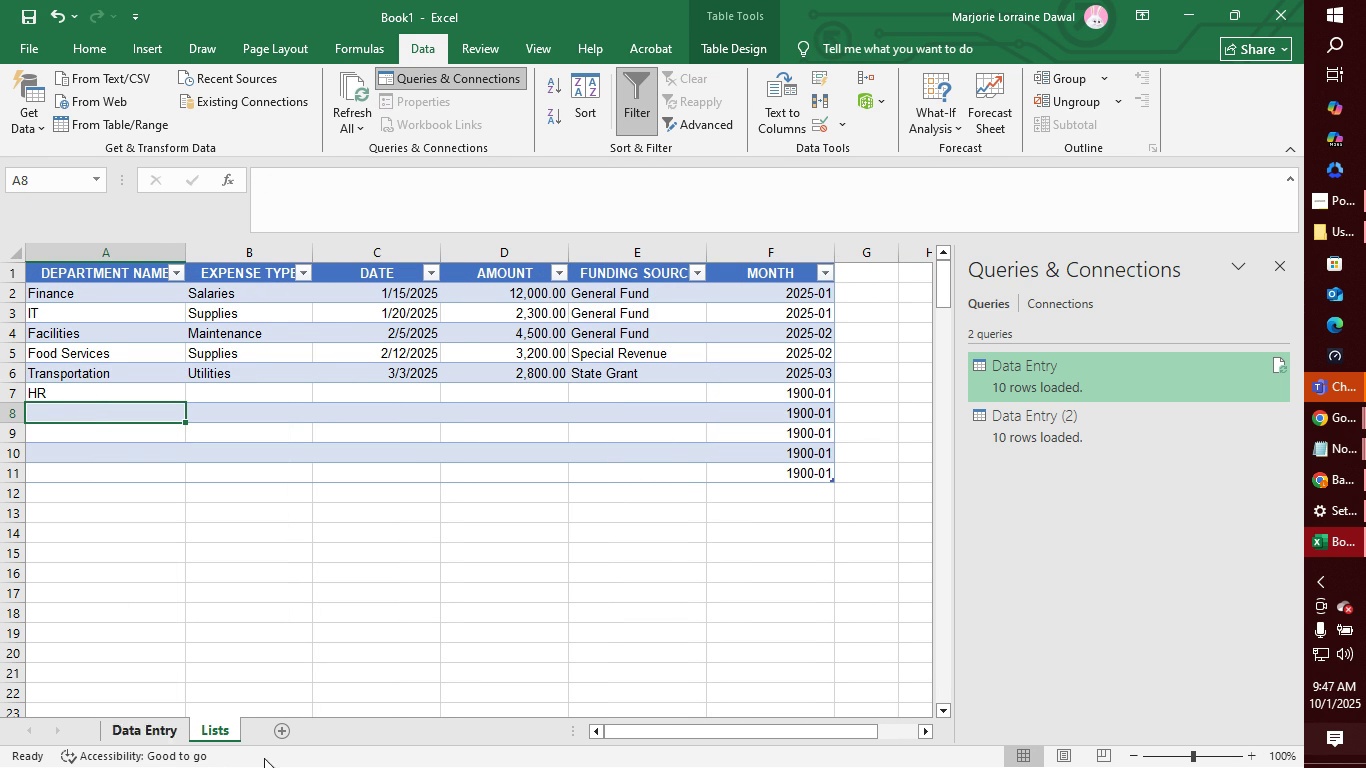 
left_click([159, 733])
 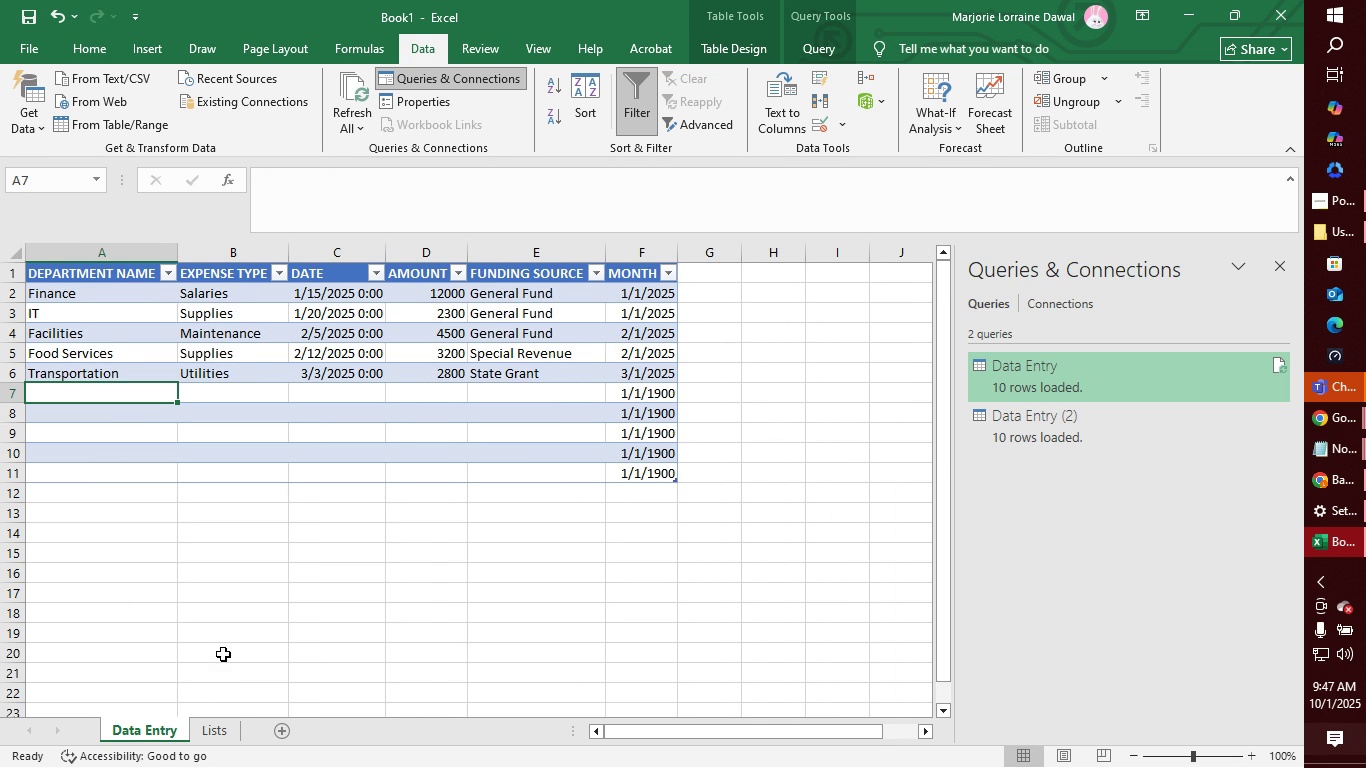 
key(F5)
 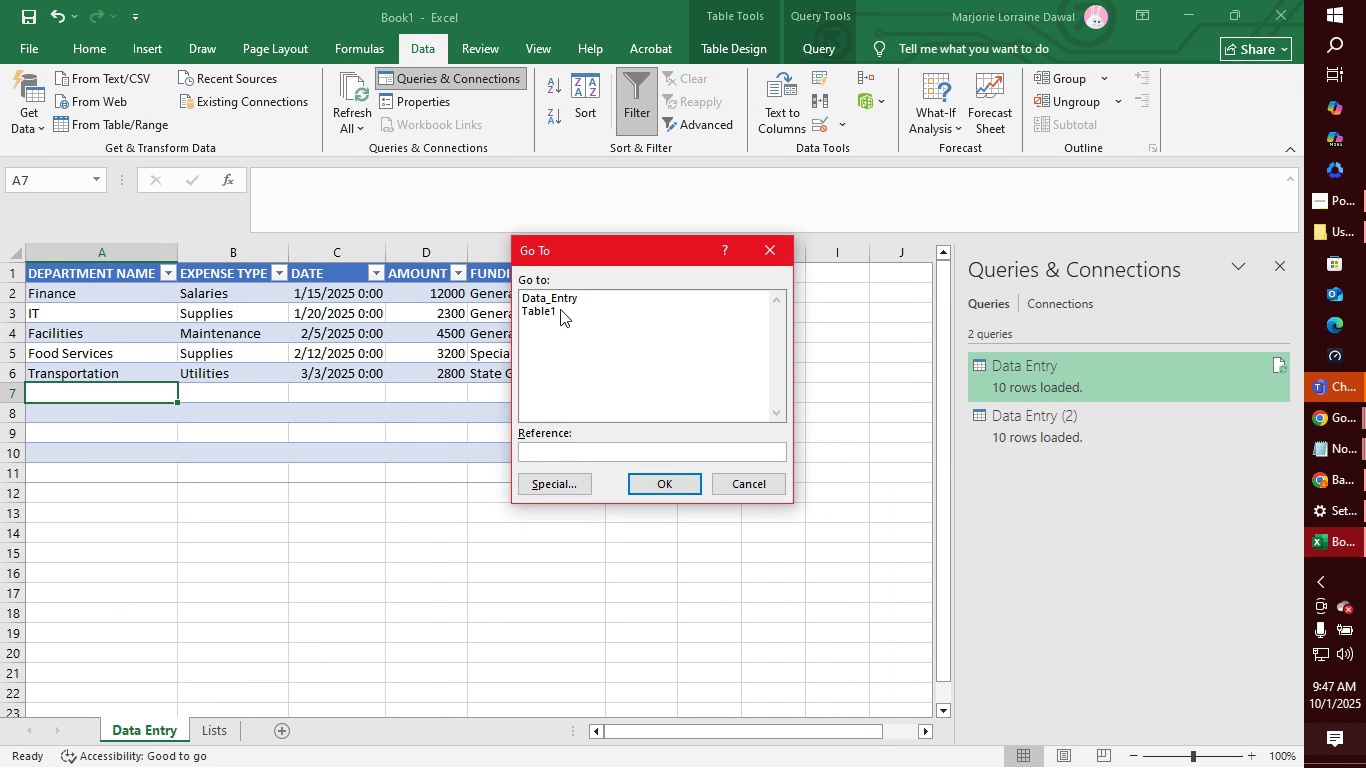 
left_click([558, 301])
 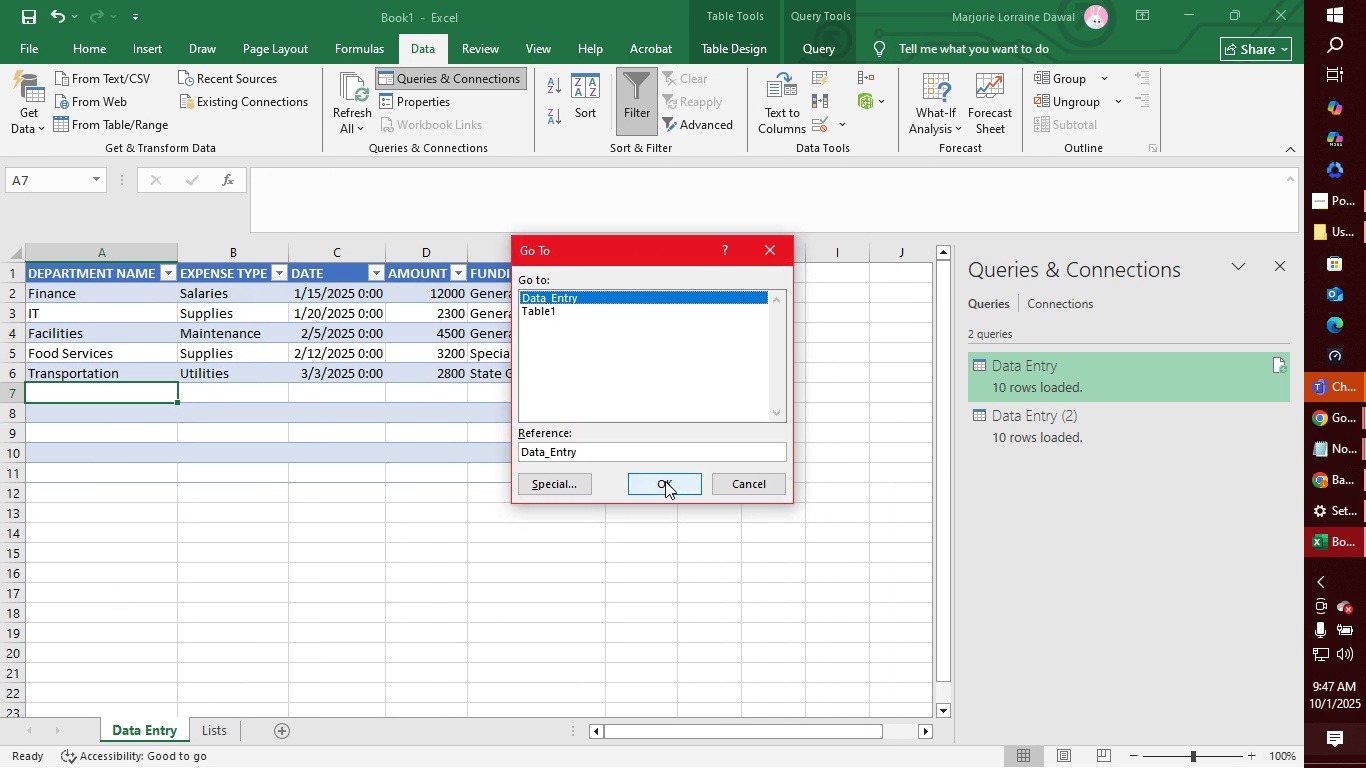 
left_click([665, 481])
 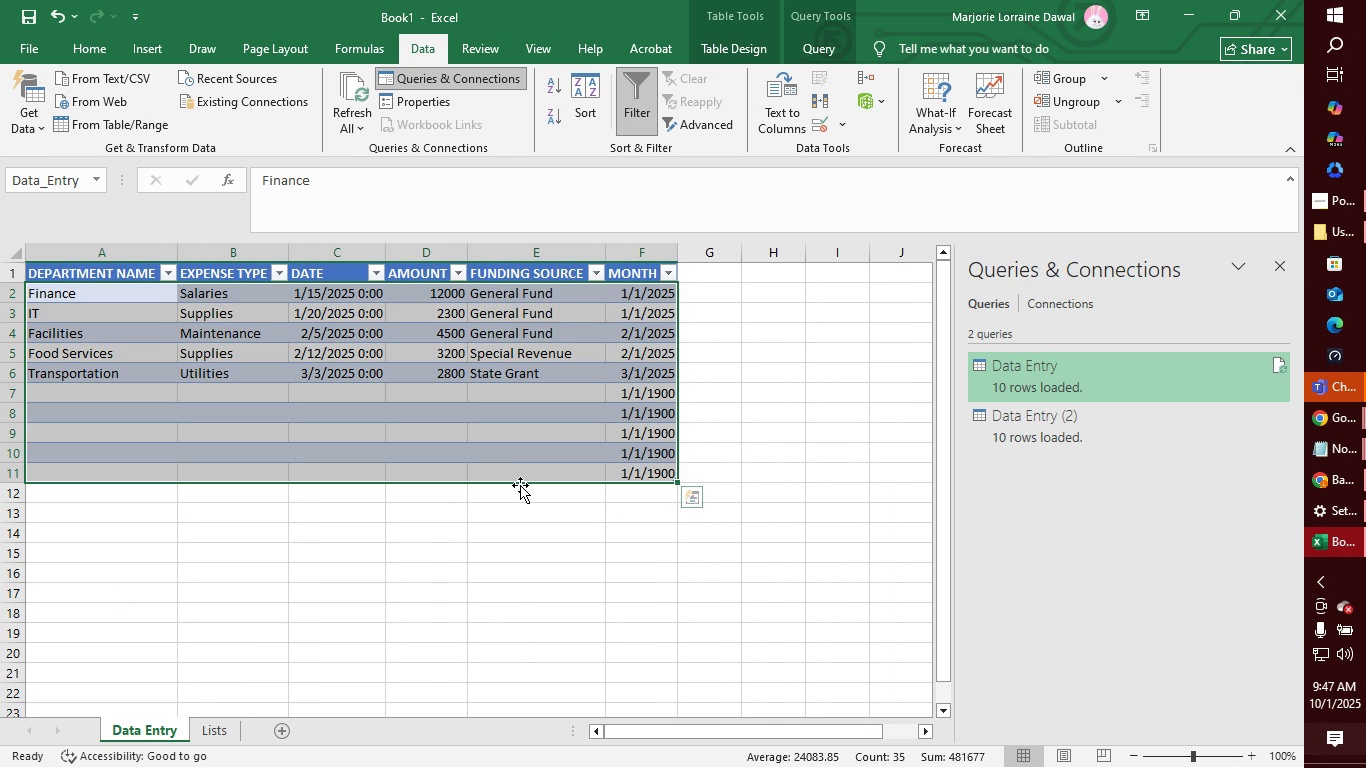 
key(F5)
 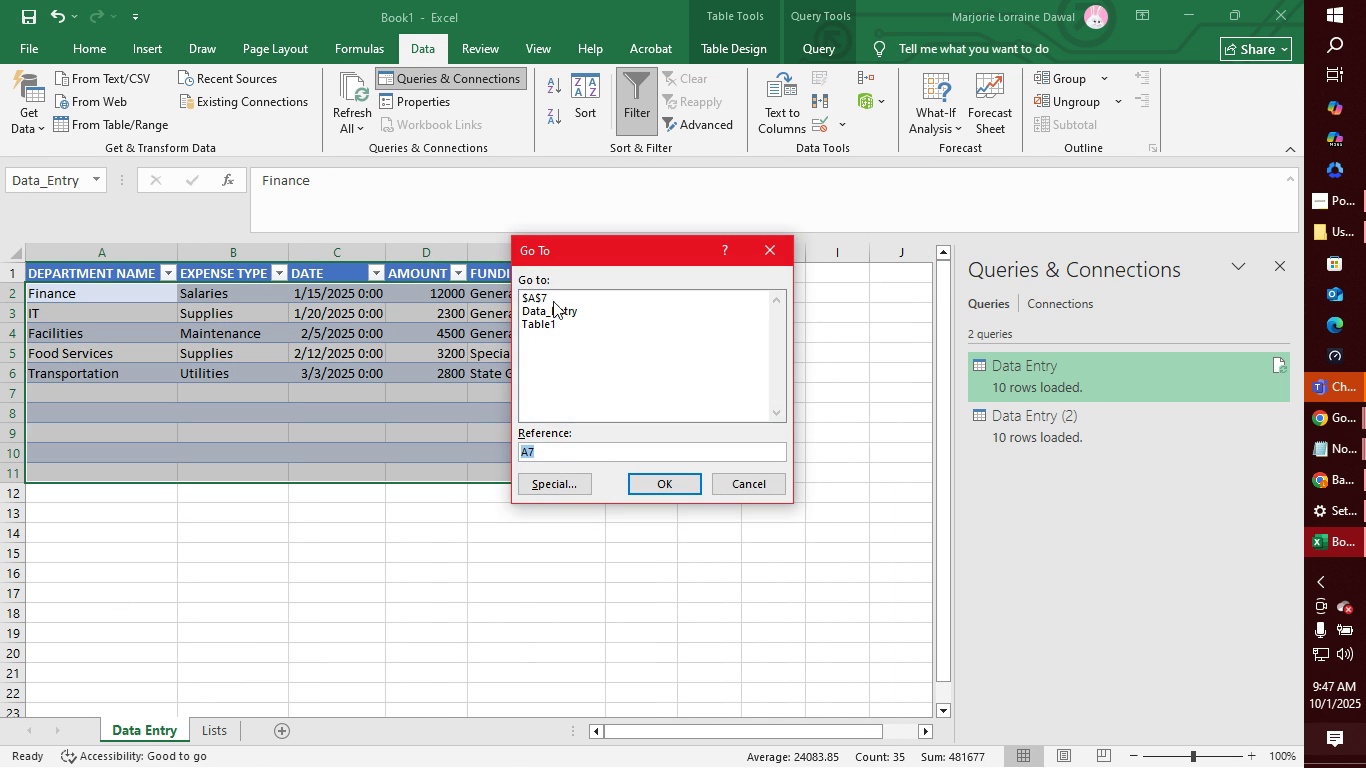 
left_click([556, 310])
 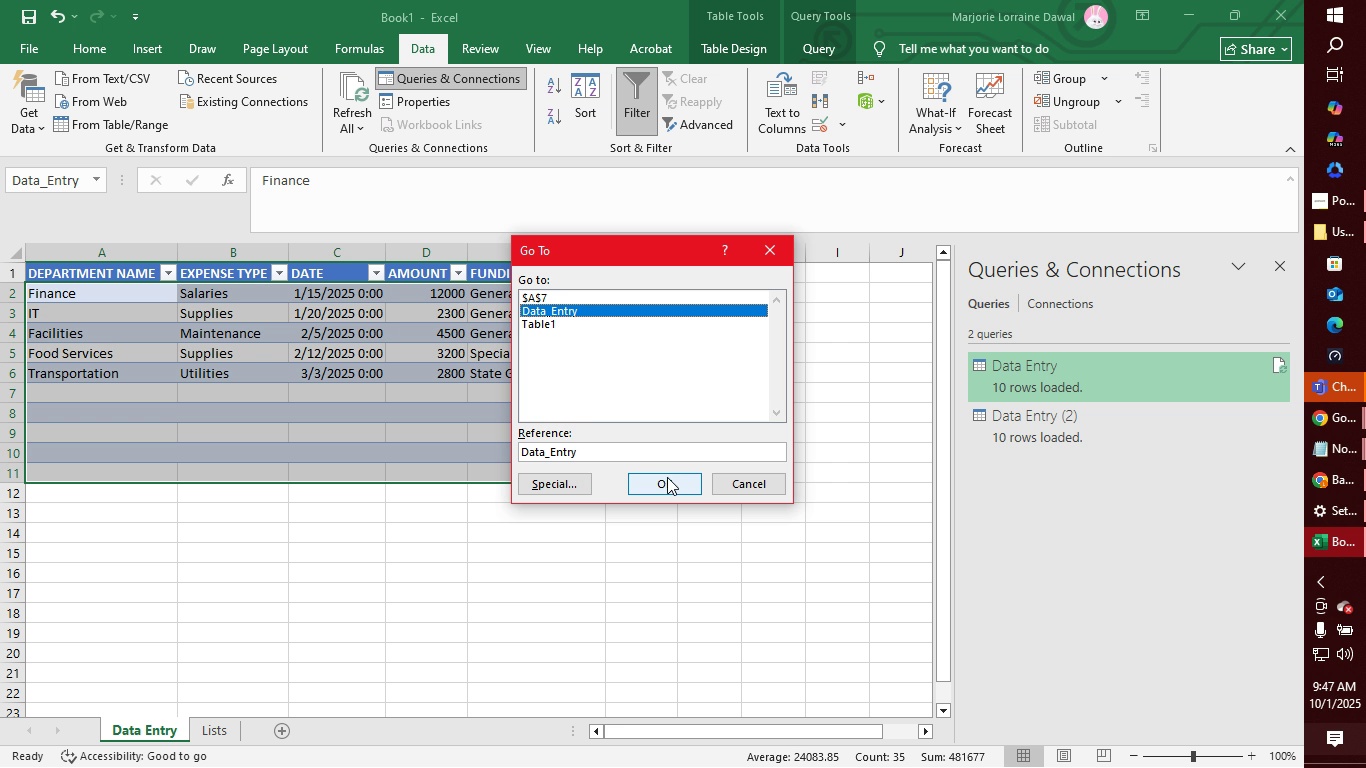 
left_click([667, 477])
 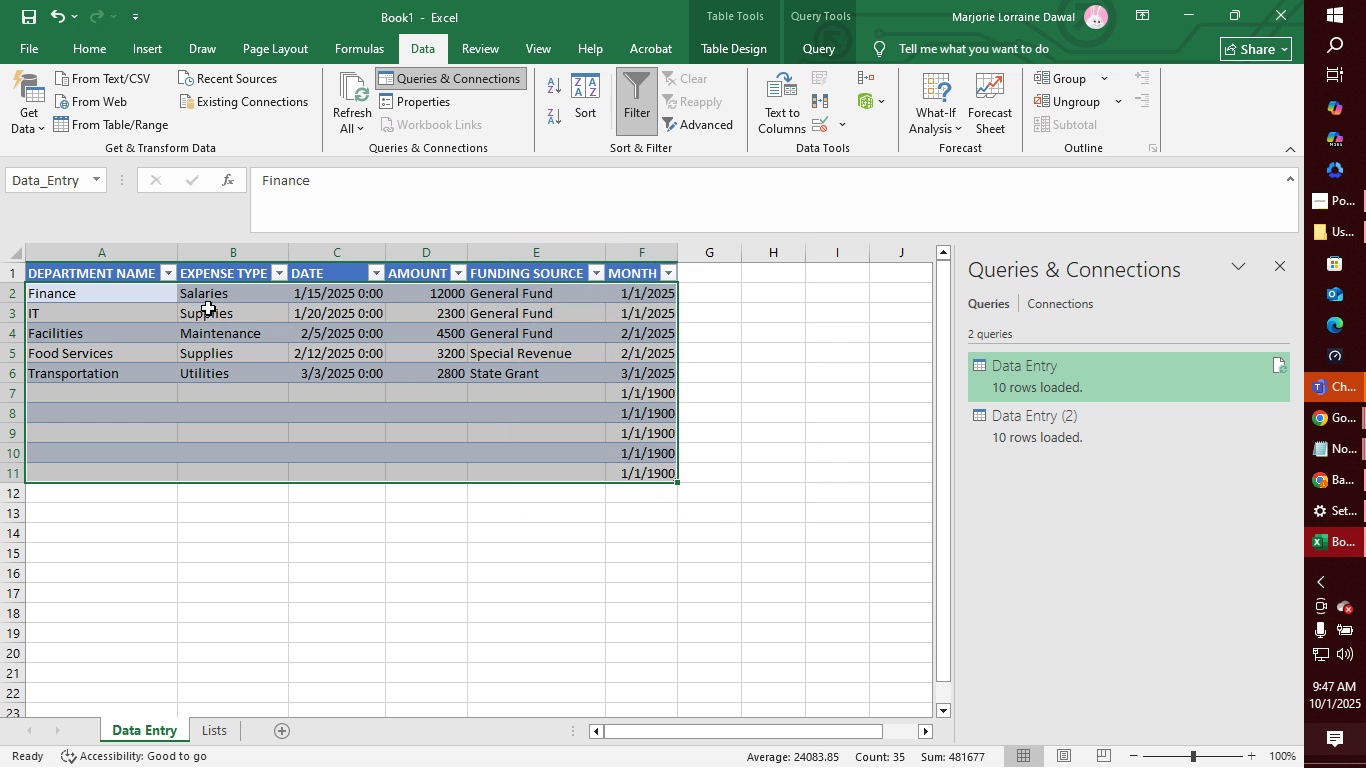 
left_click([94, 177])
 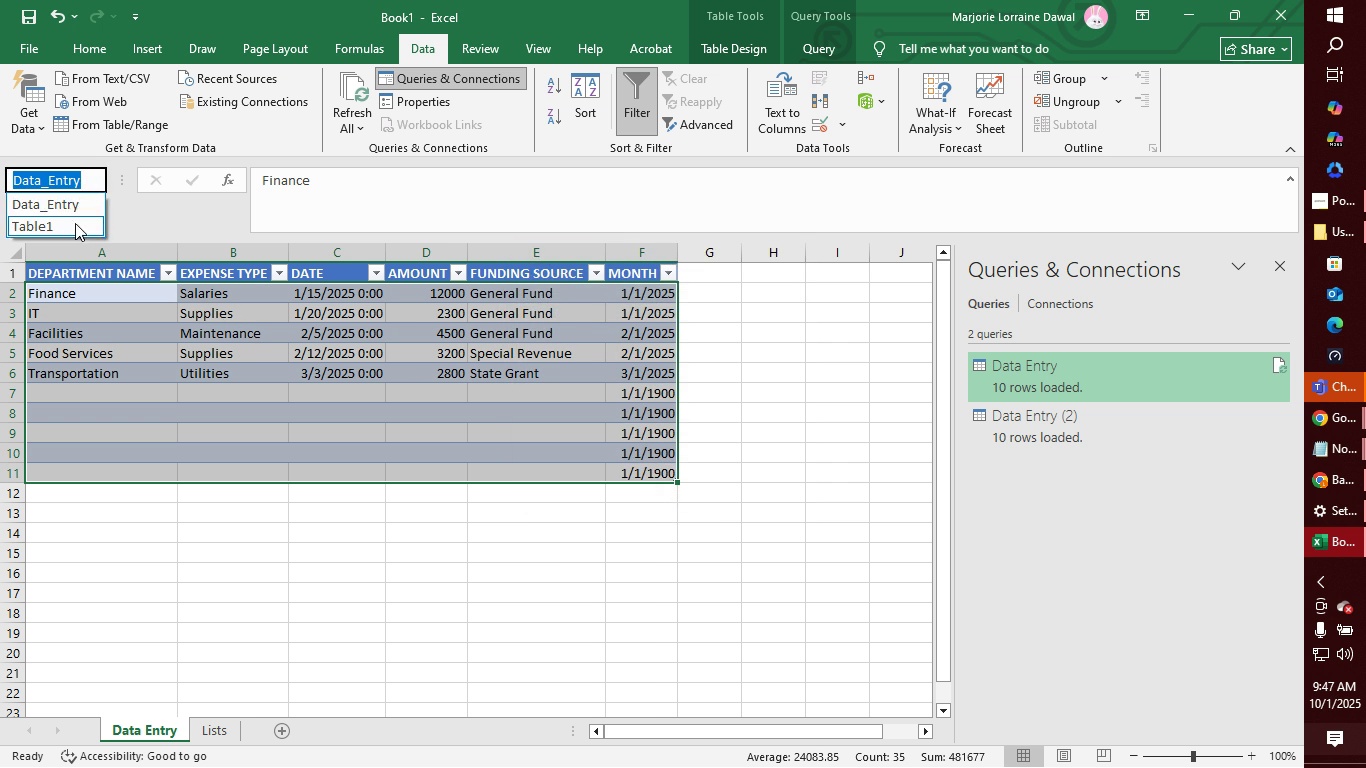 
left_click([74, 224])
 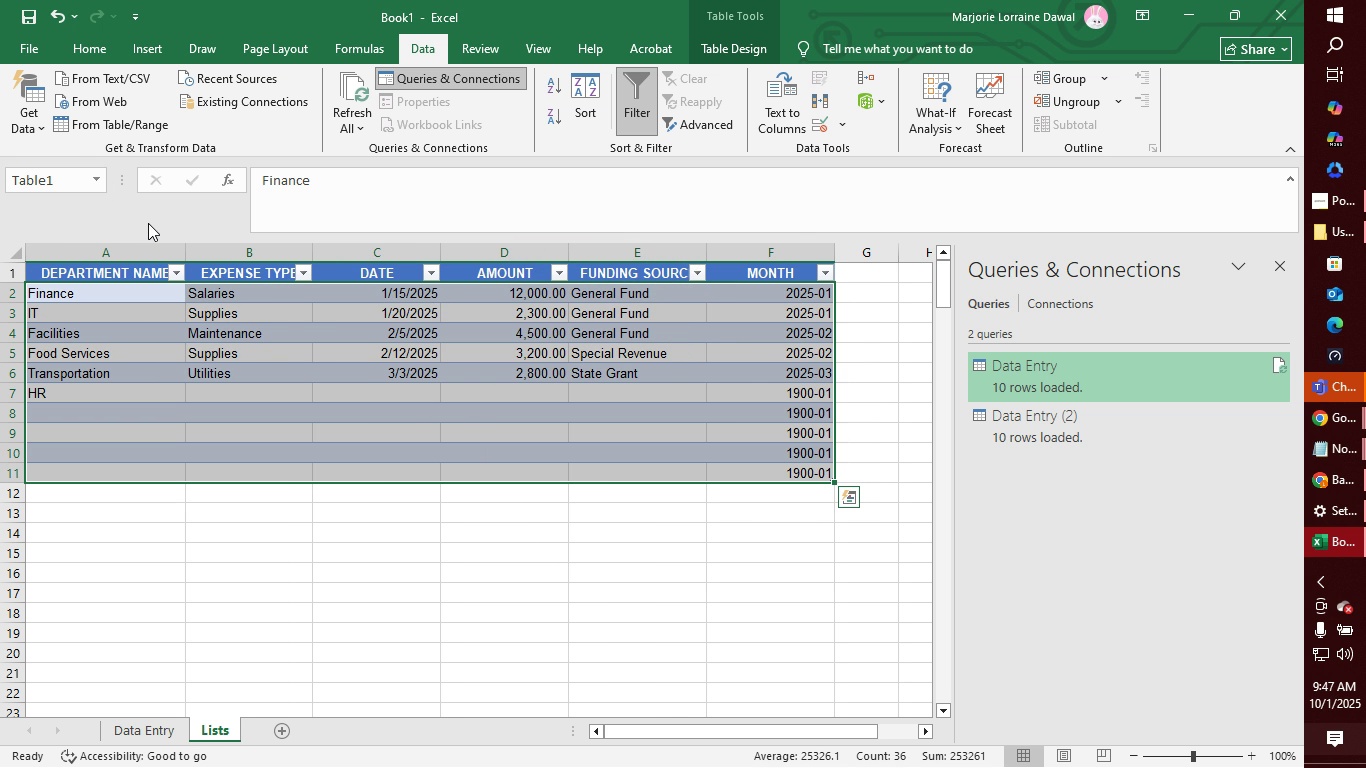 
wait(9.62)
 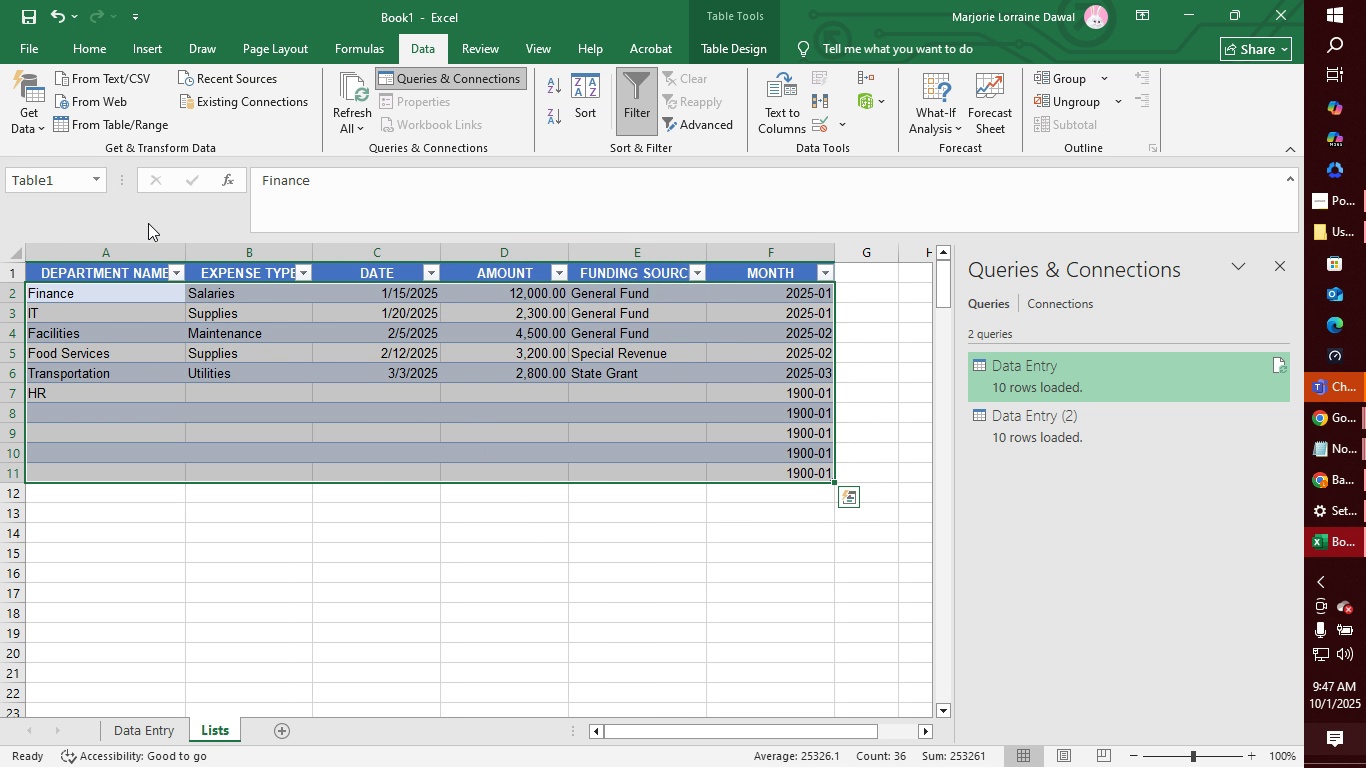 
left_click([98, 180])
 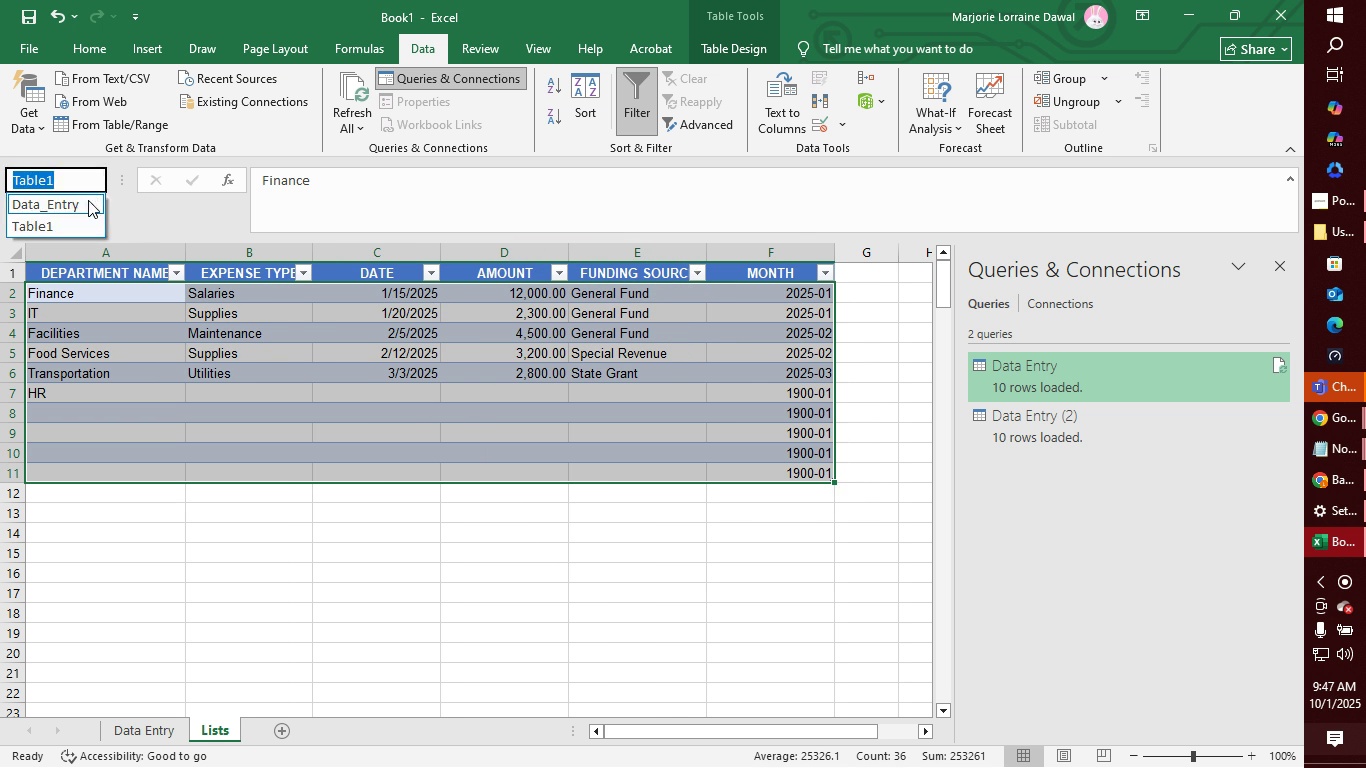 
left_click([88, 200])
 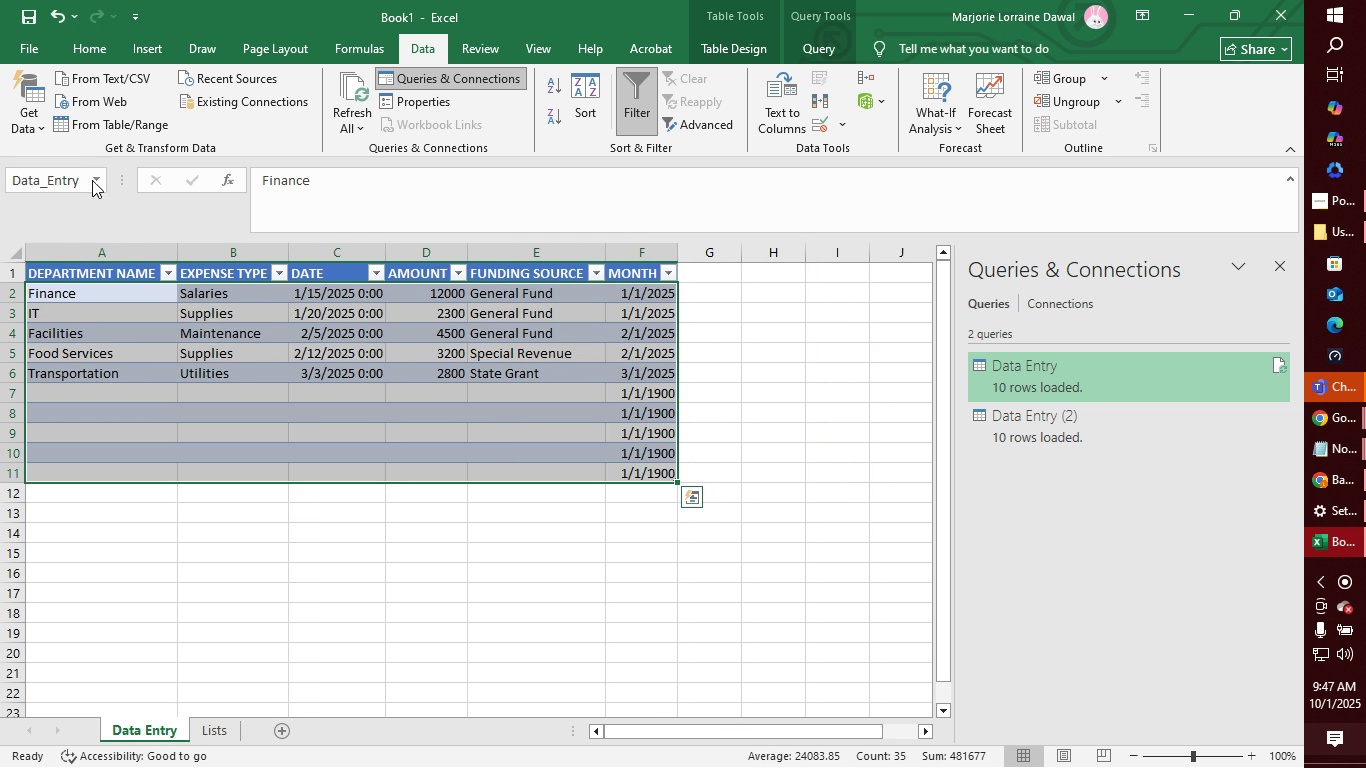 
left_click([92, 180])
 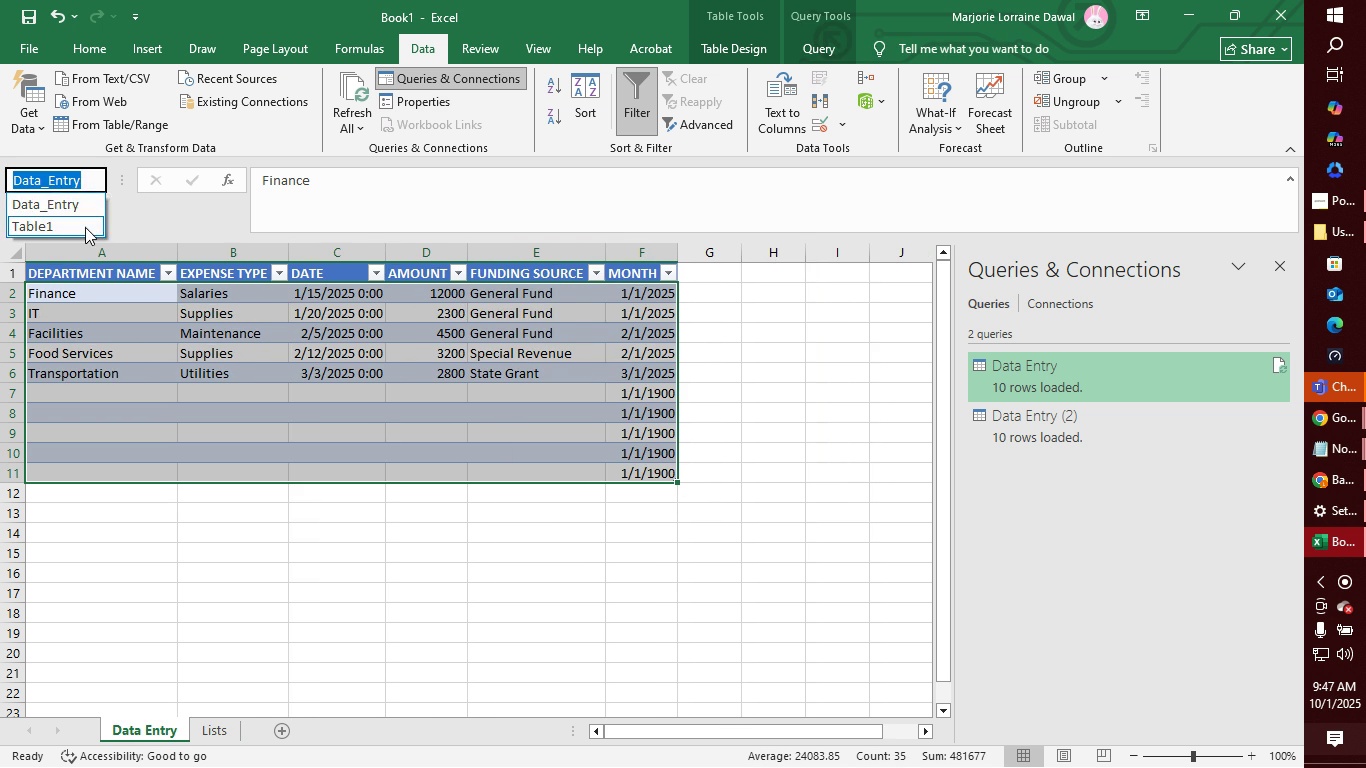 
left_click([85, 227])
 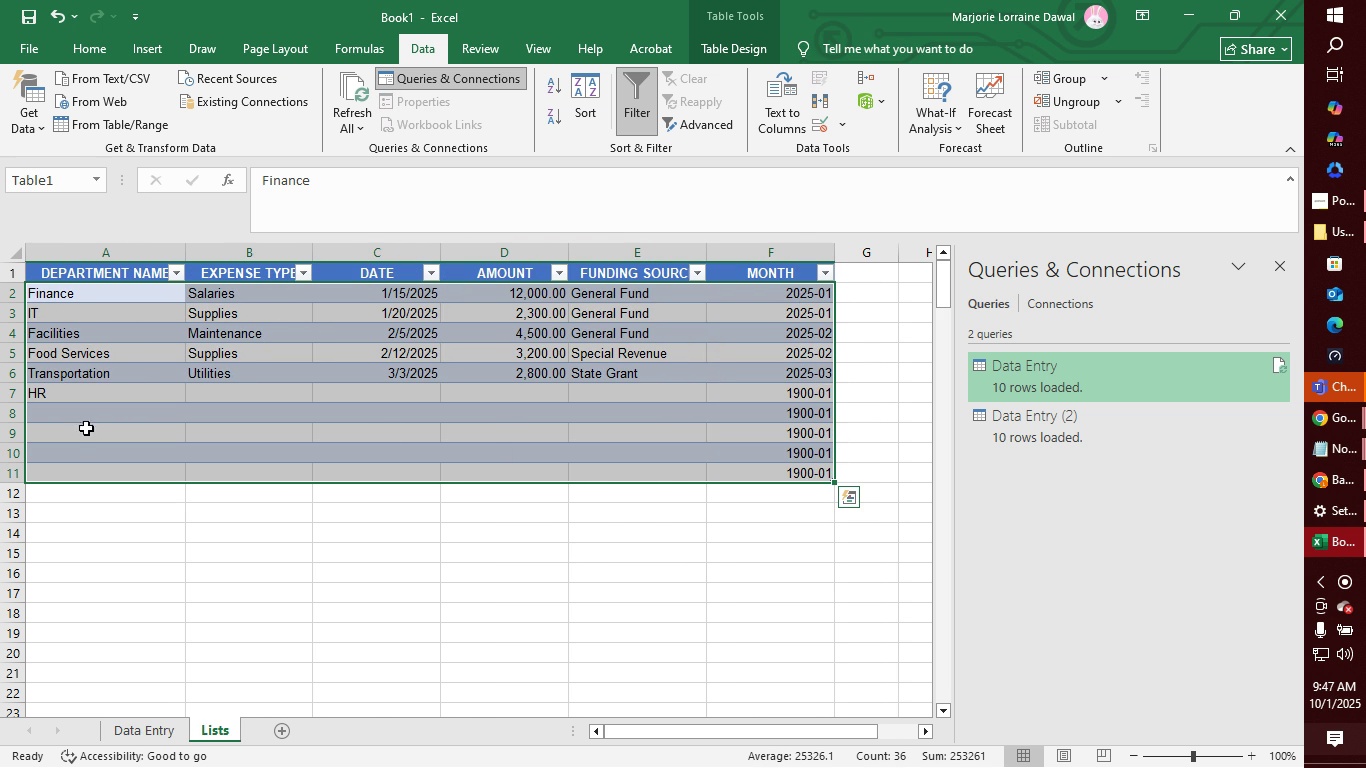 
mouse_move([90, 389])
 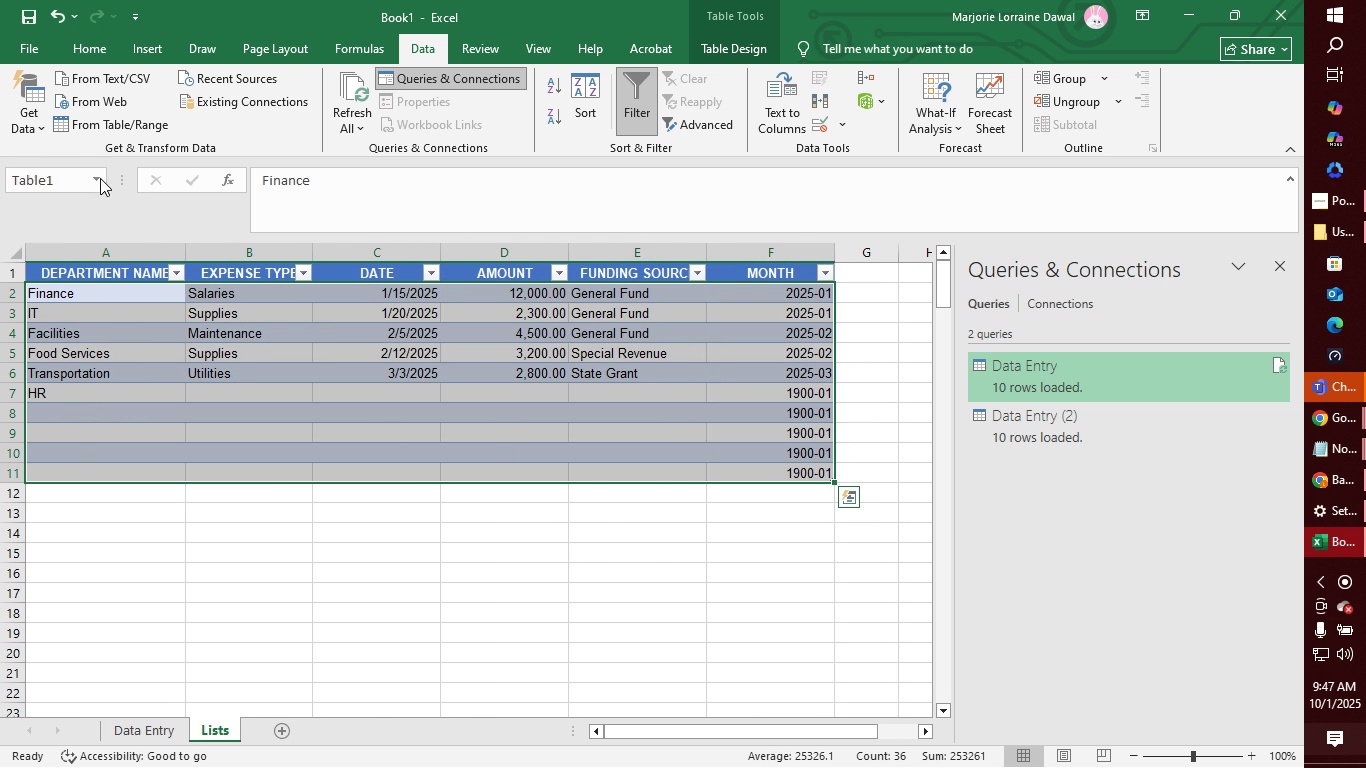 
left_click([100, 178])
 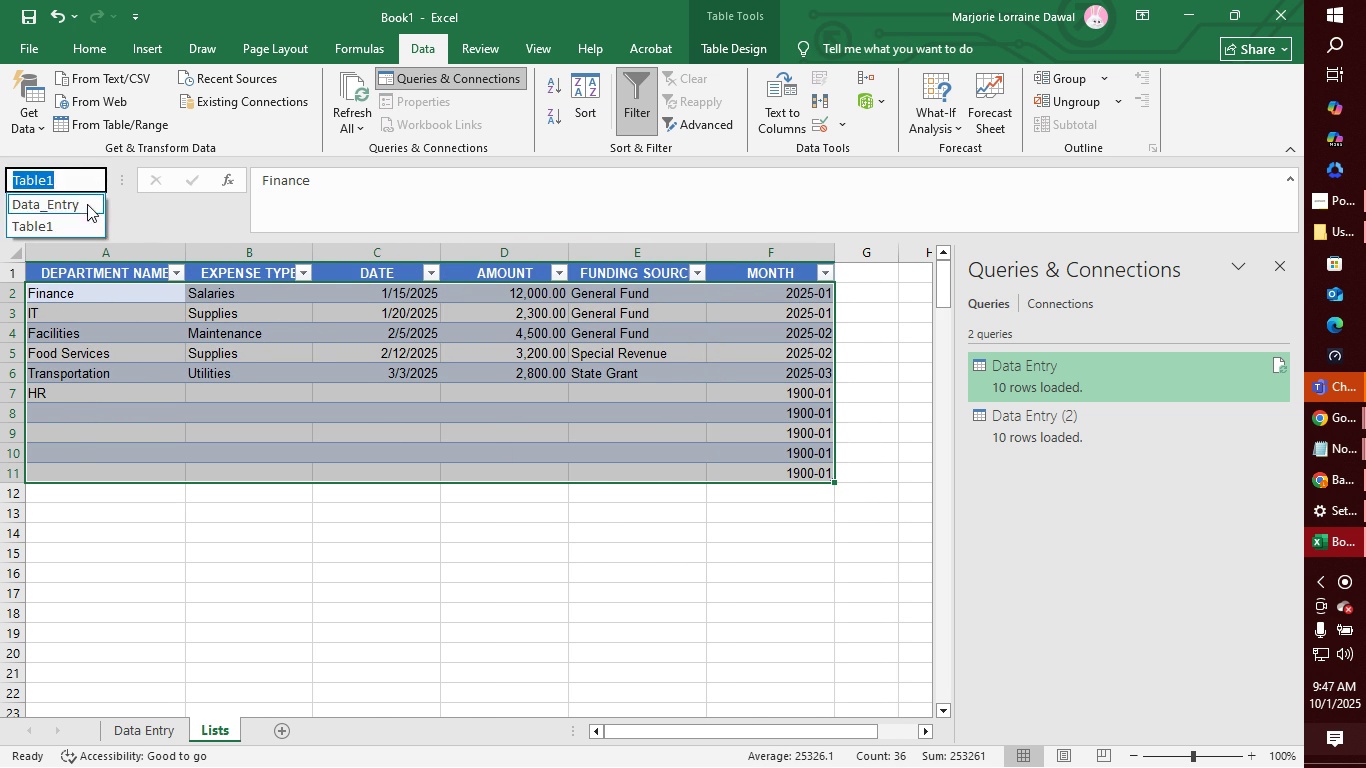 
left_click([87, 204])
 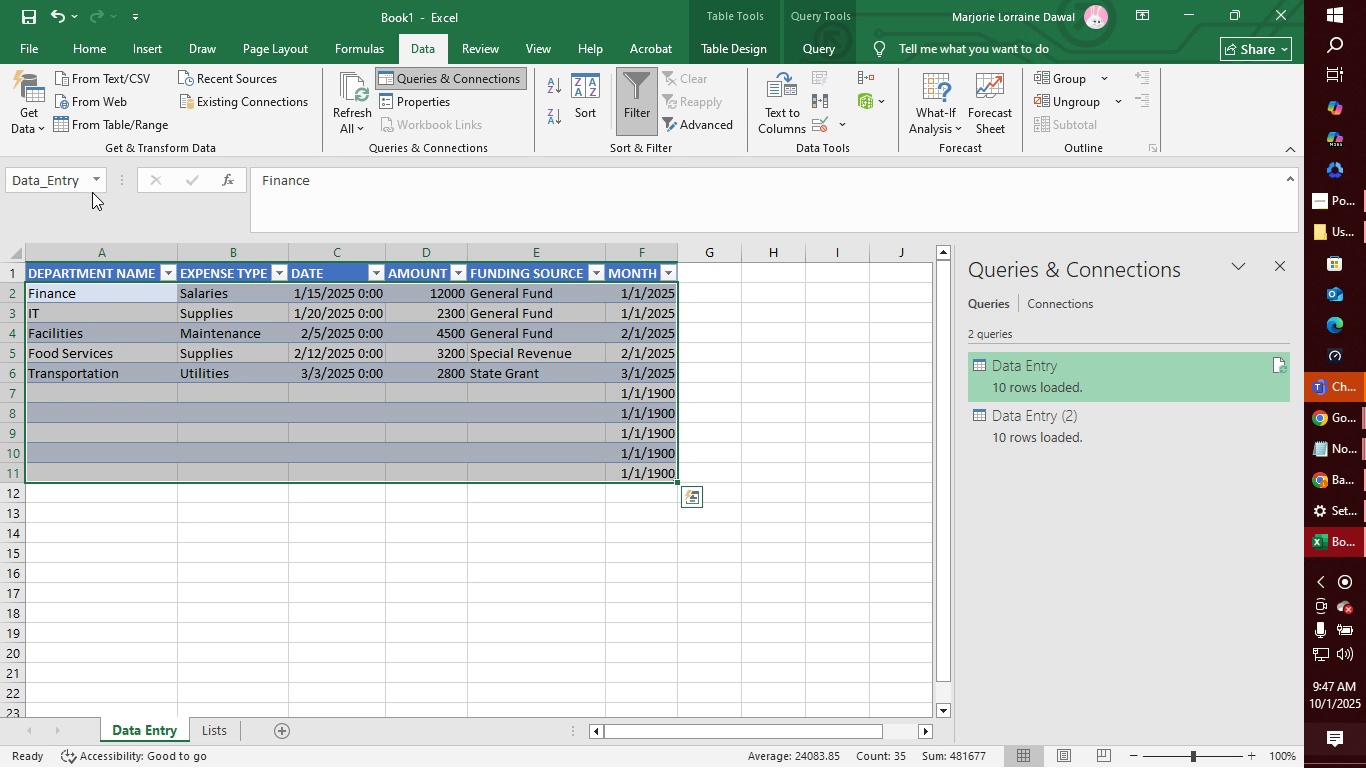 
left_click([94, 180])
 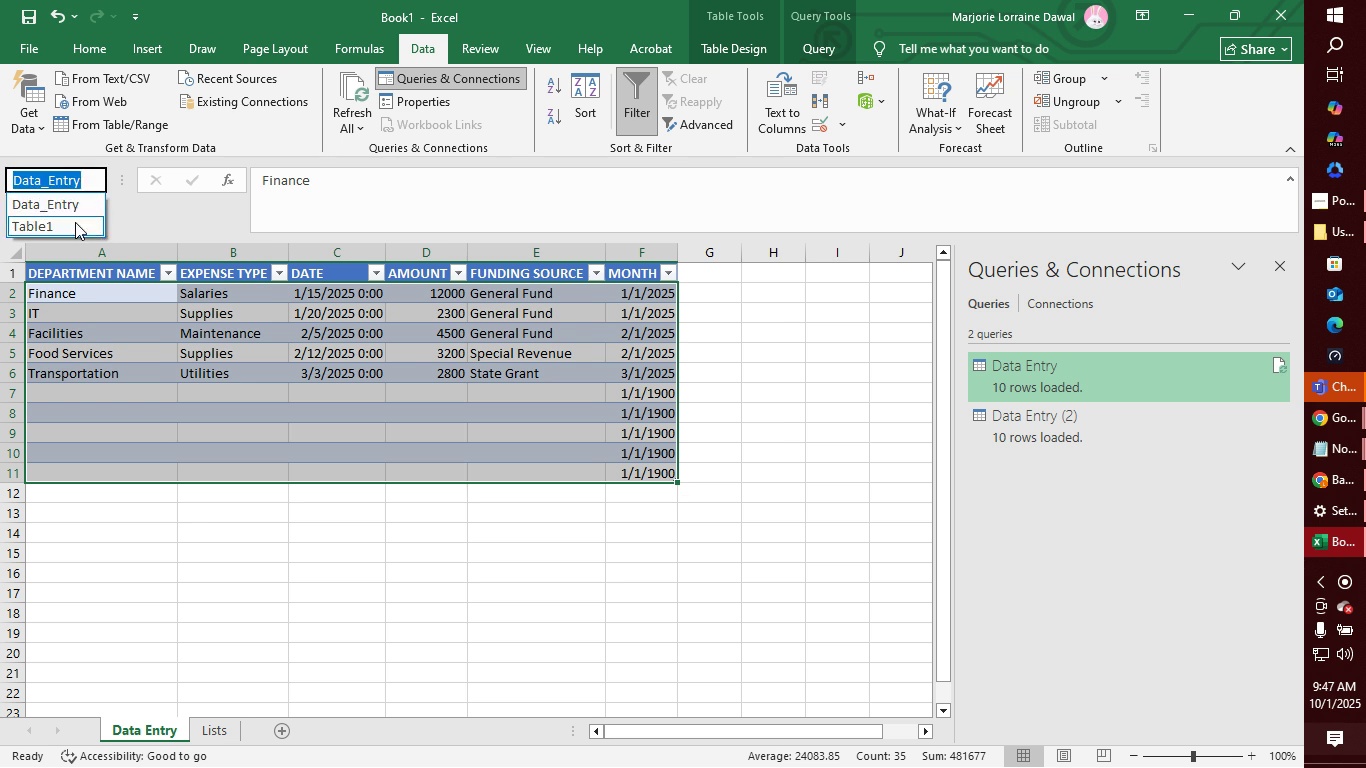 
left_click([75, 222])
 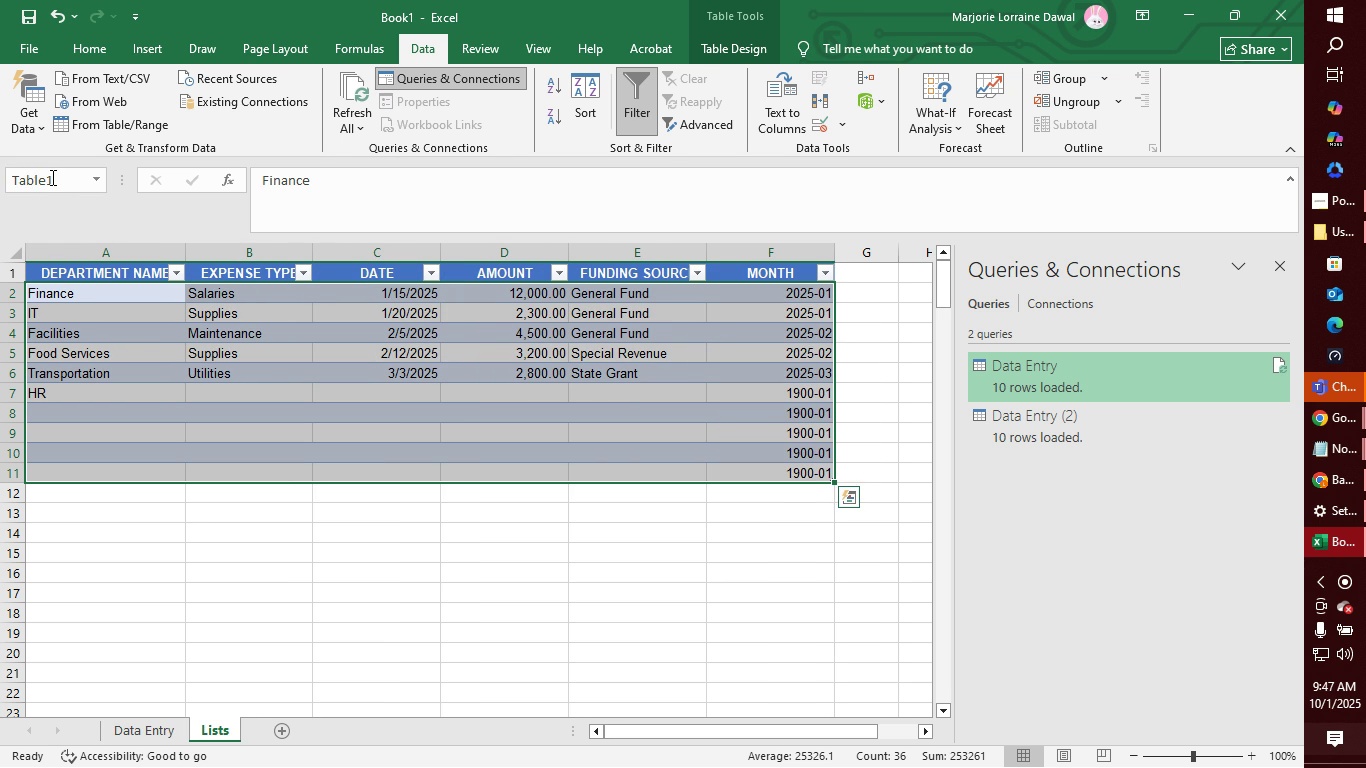 
left_click([52, 177])